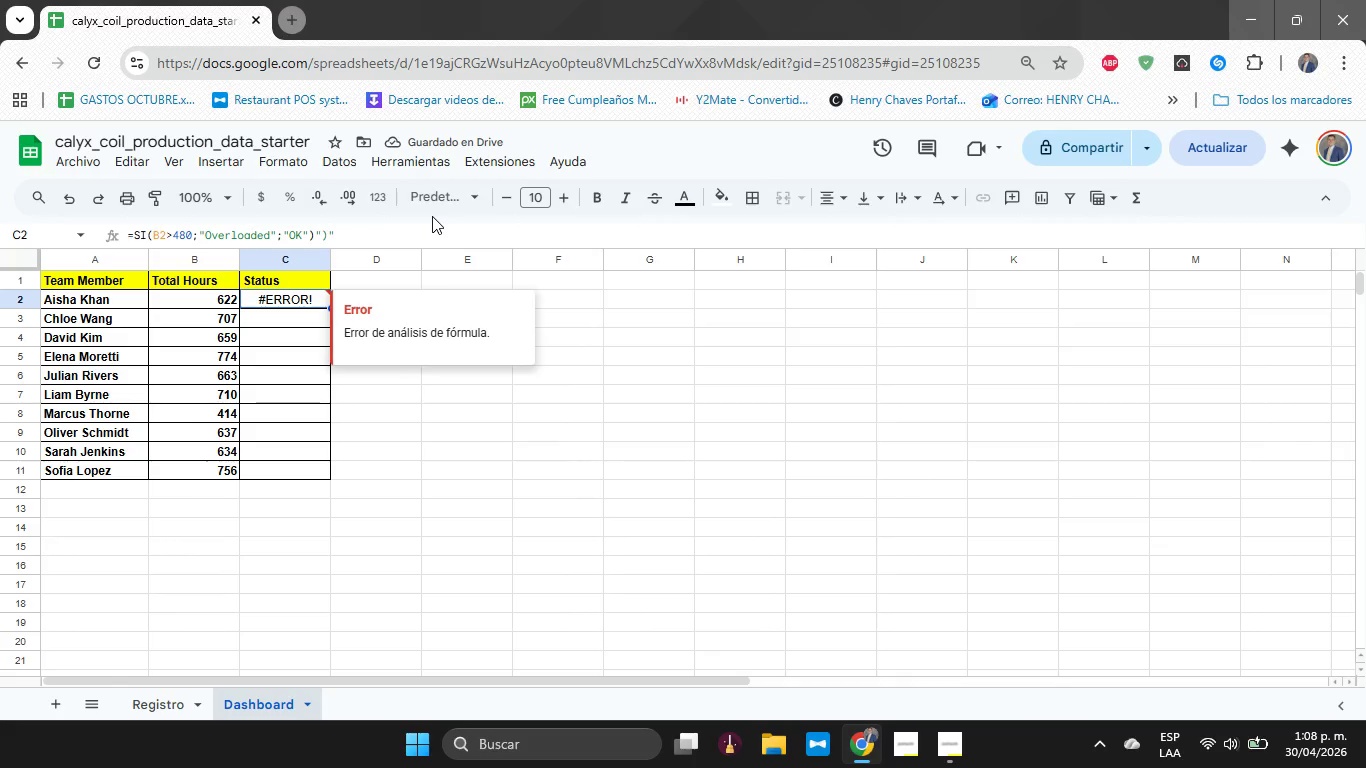 
left_click([348, 229])
 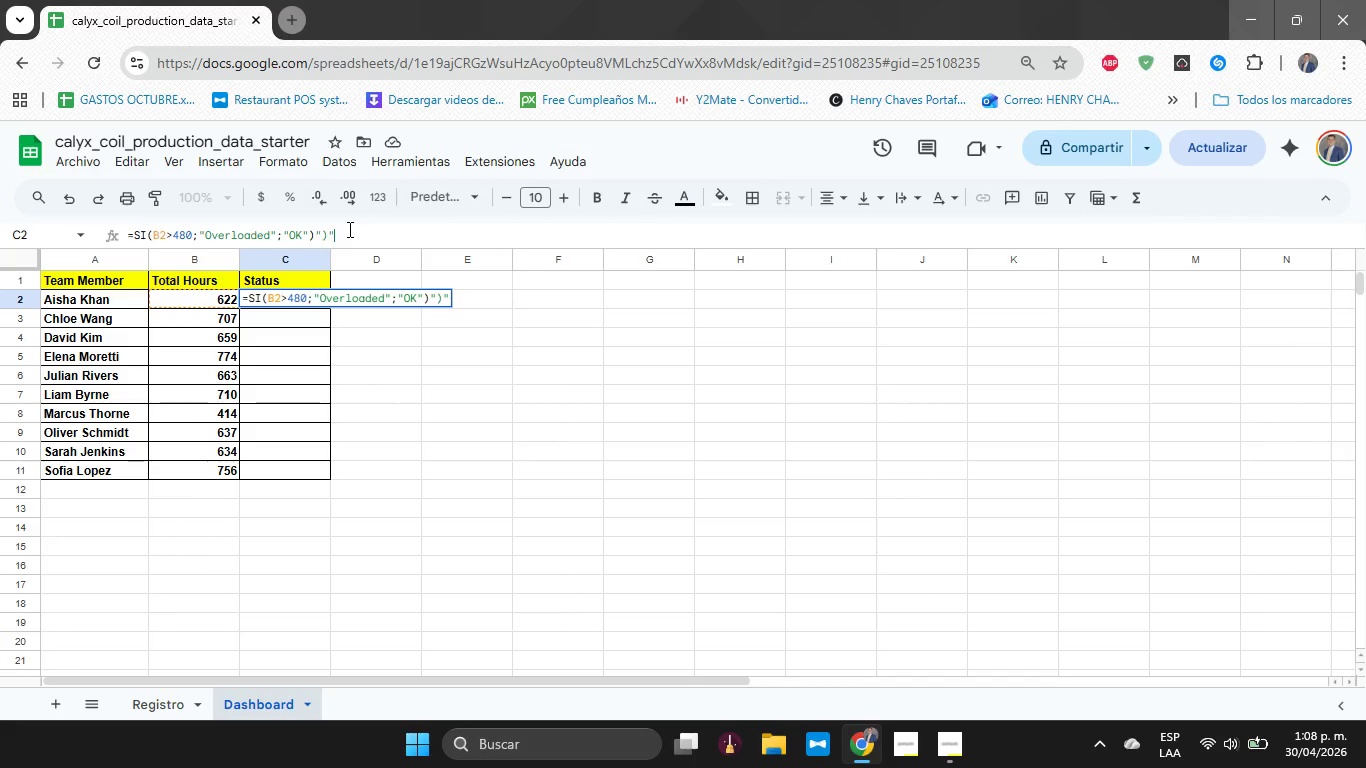 
key(Shift+ArrowLeft)
 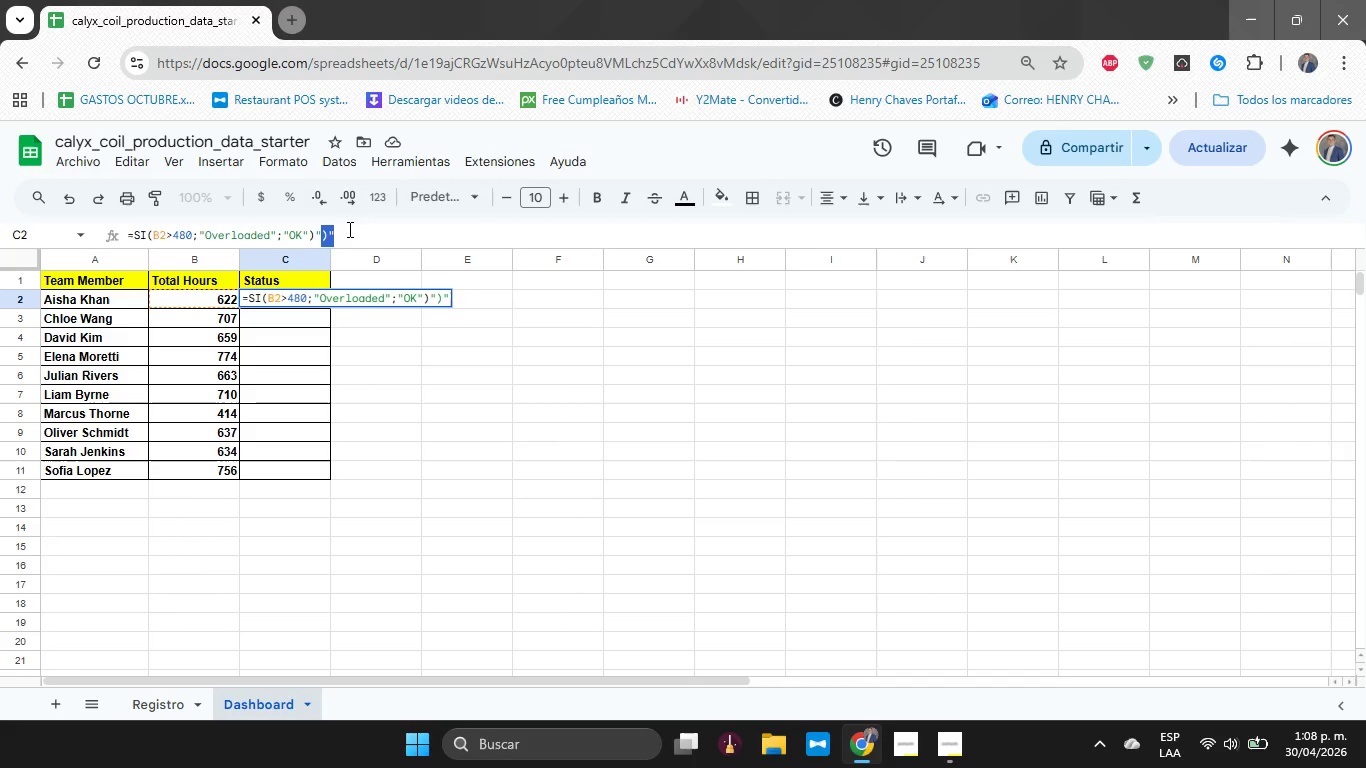 
key(Shift+ArrowLeft)
 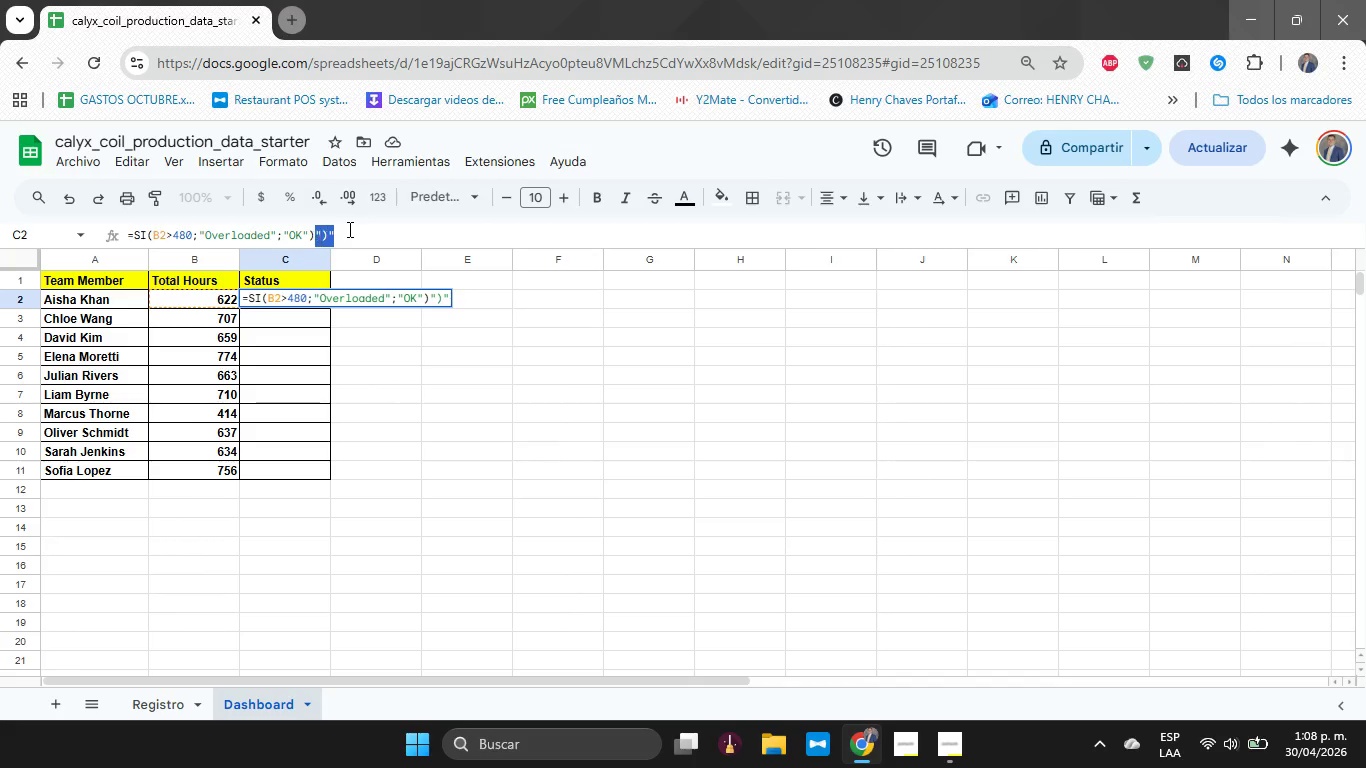 
key(Shift+ArrowLeft)